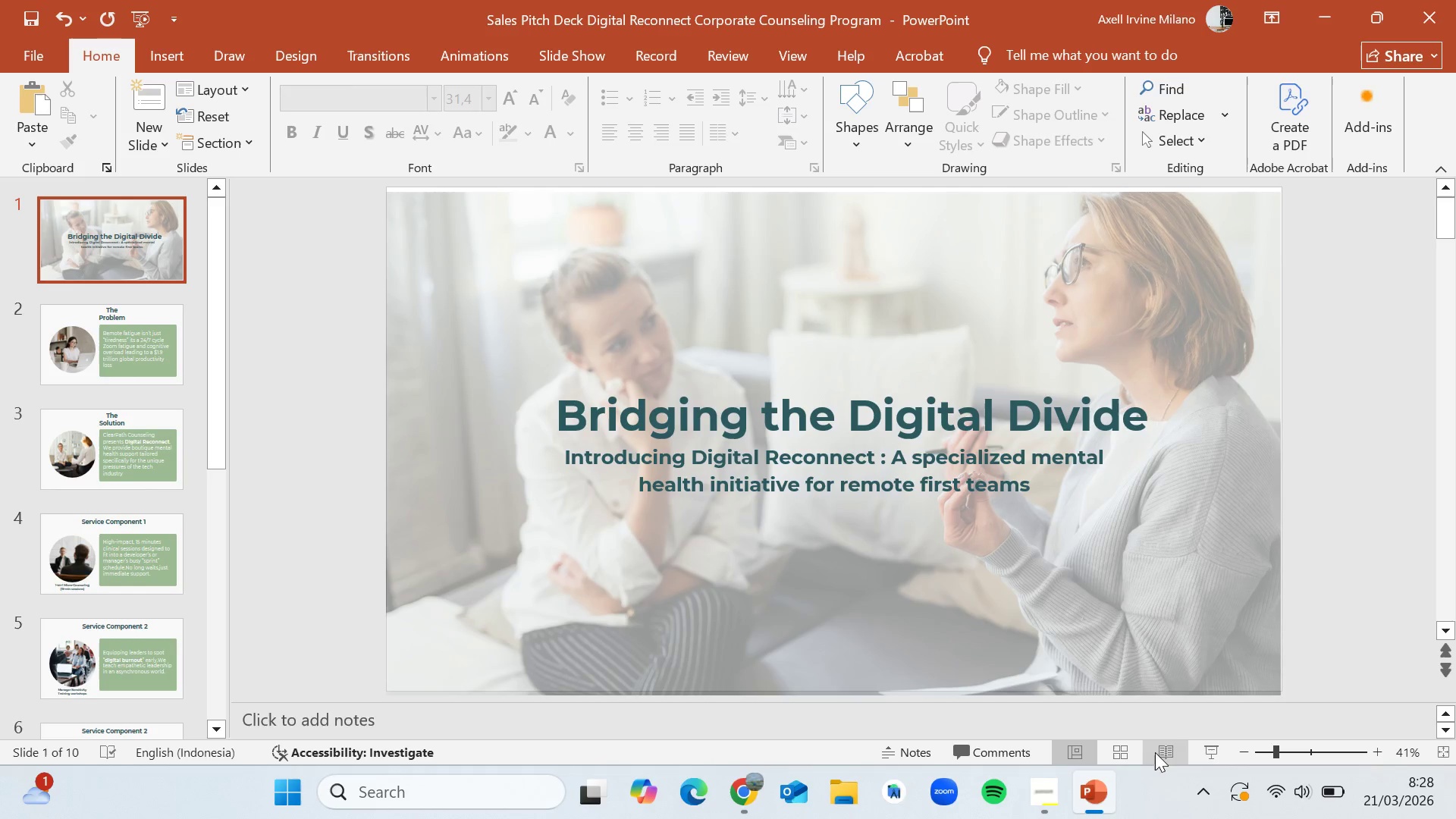 
left_click([1200, 746])
 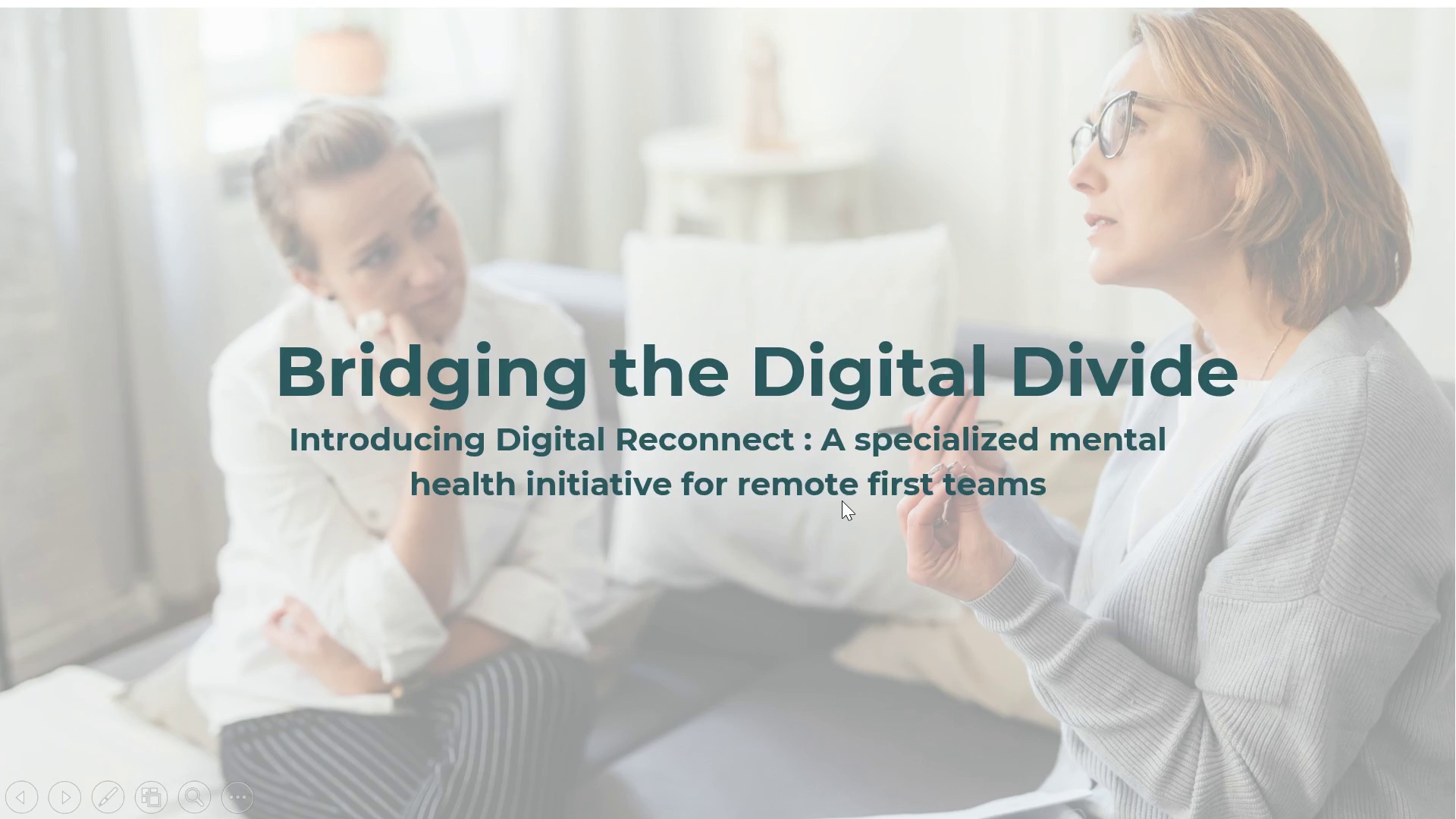 
scroll: coordinate [854, 547], scroll_direction: none, amount: 0.0
 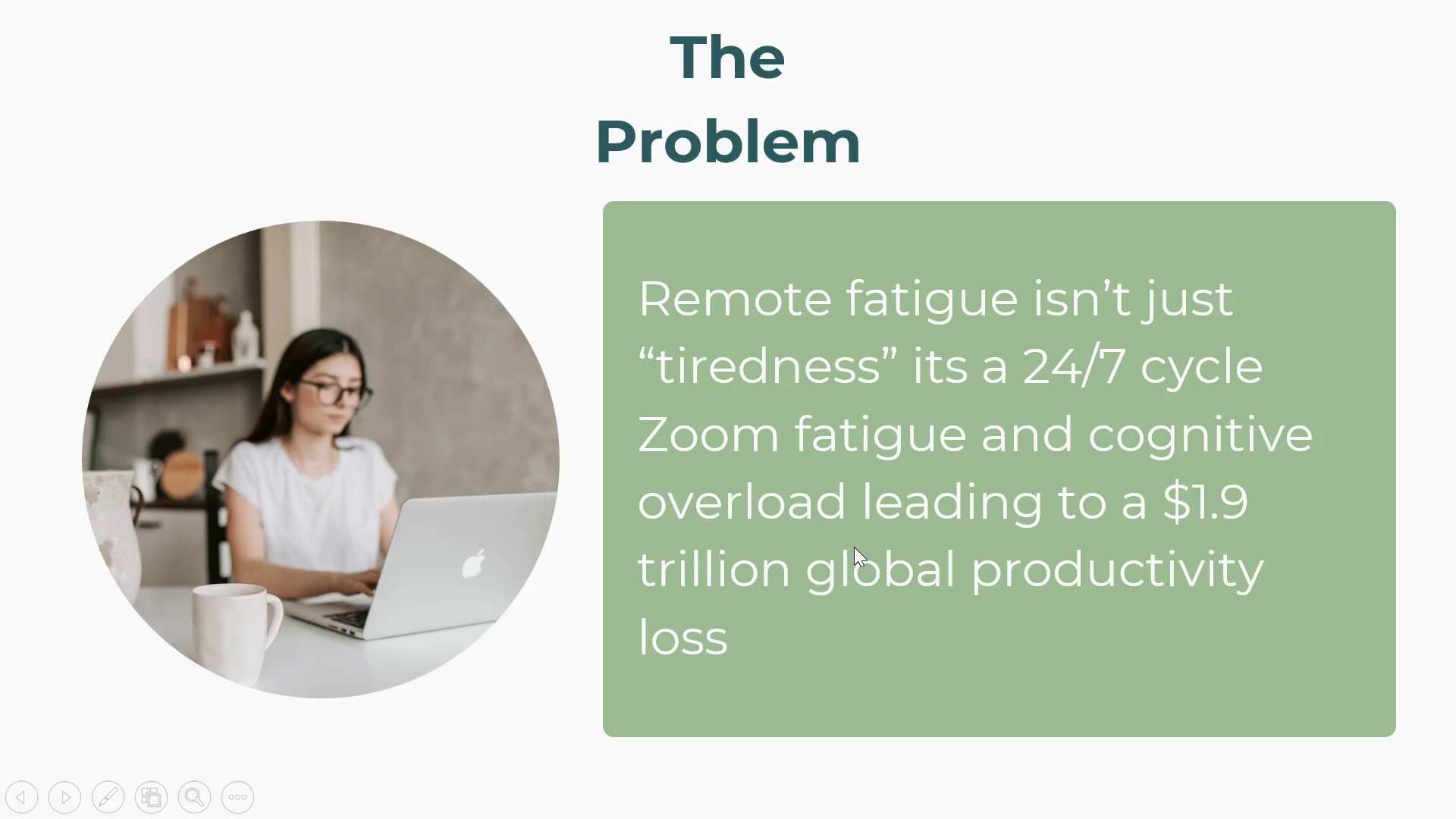 
scroll: coordinate [854, 547], scroll_direction: down, amount: 5.0
 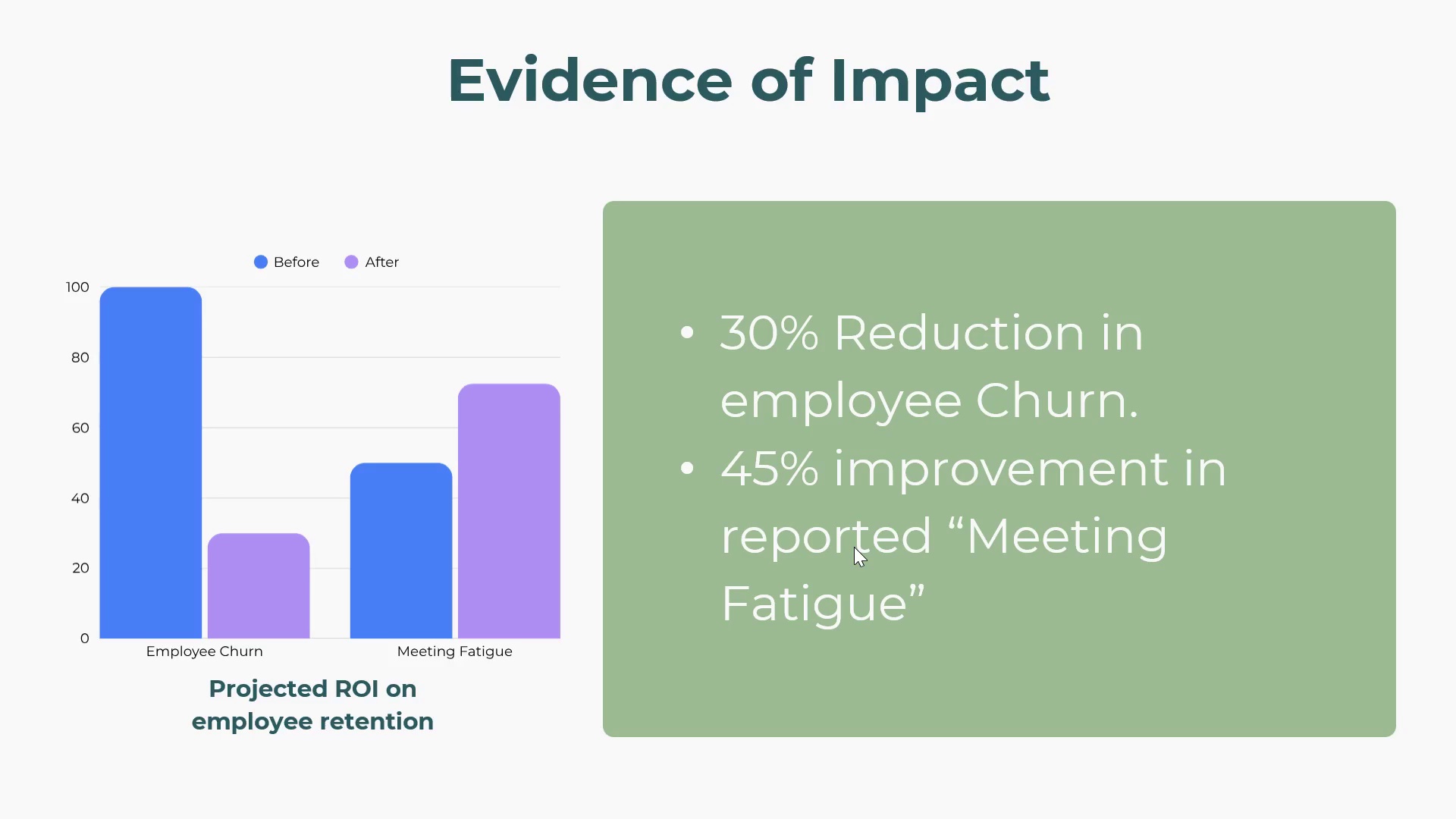 
scroll: coordinate [854, 547], scroll_direction: down, amount: 2.0
 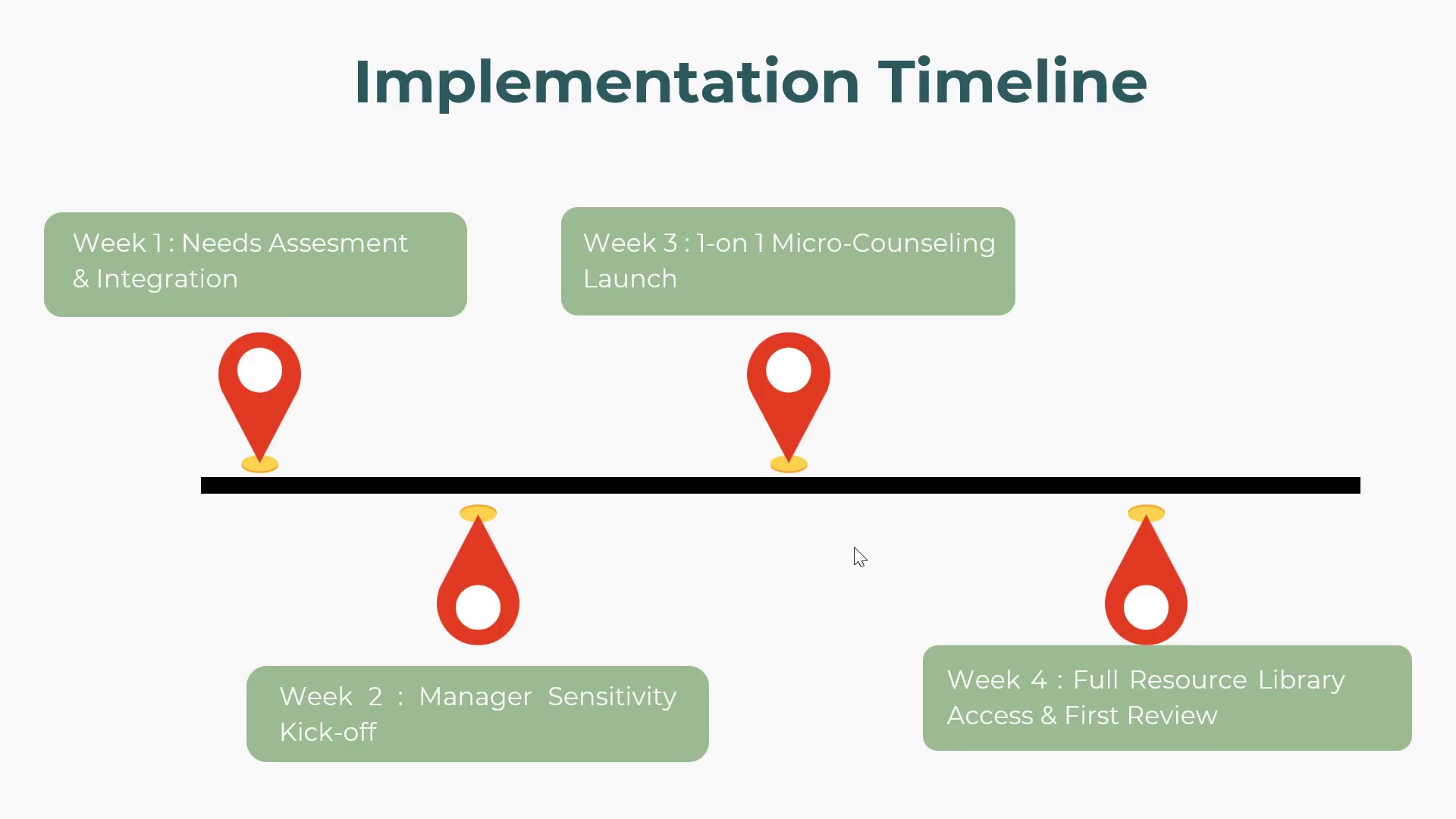 
scroll: coordinate [854, 547], scroll_direction: none, amount: 0.0
 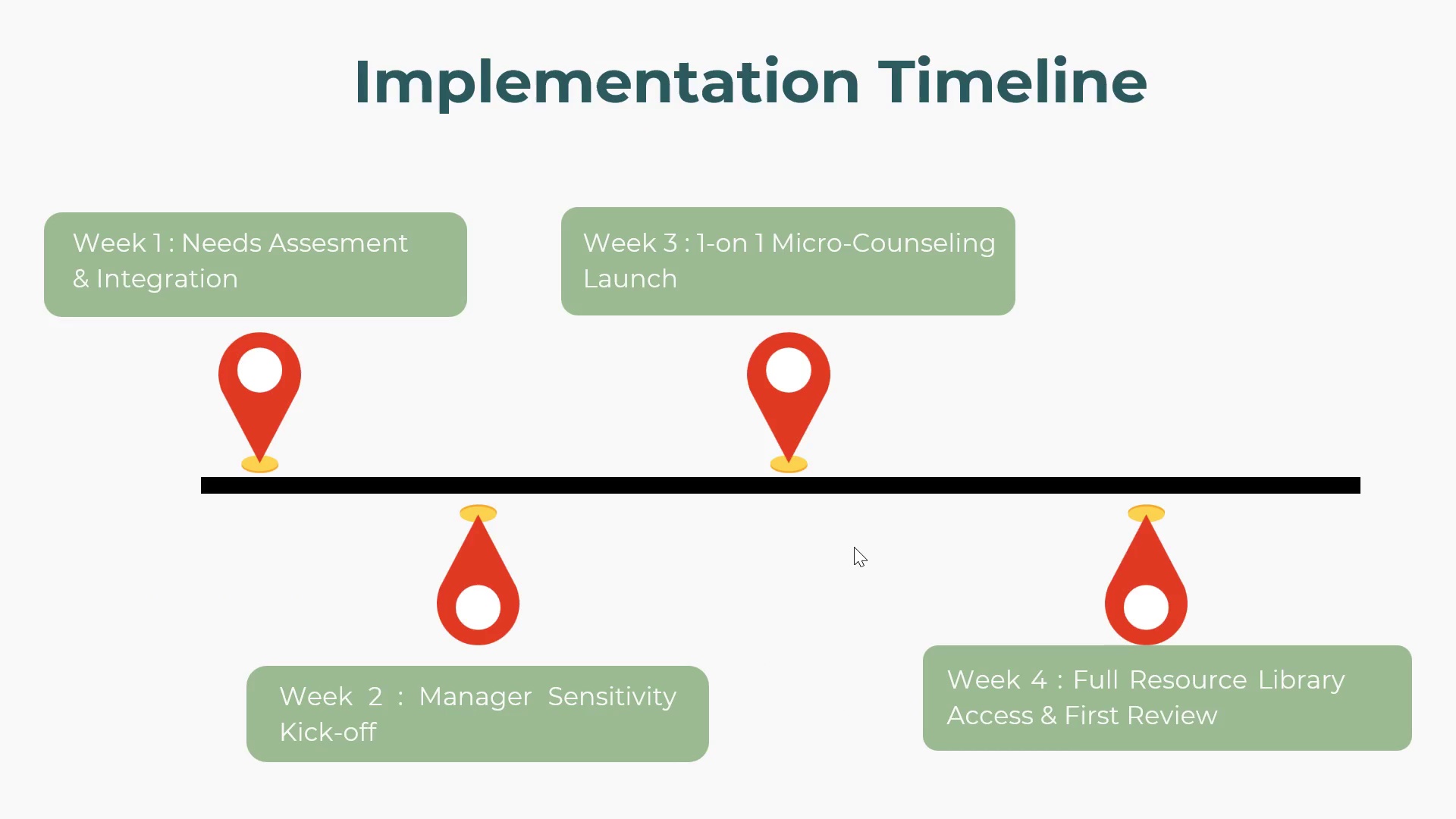 
scroll: coordinate [854, 547], scroll_direction: down, amount: 1.0
 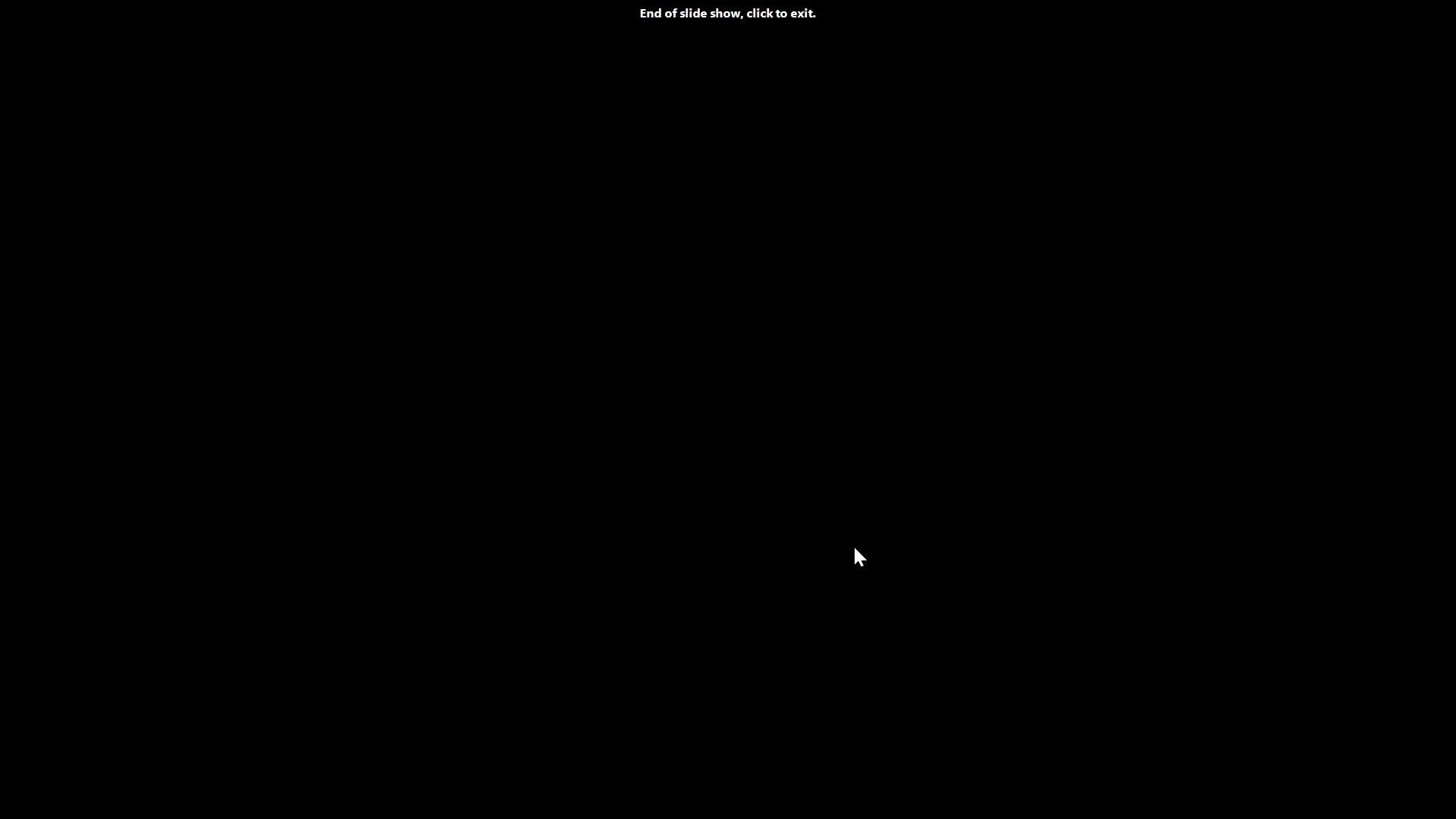 
scroll: coordinate [854, 547], scroll_direction: none, amount: 0.0
 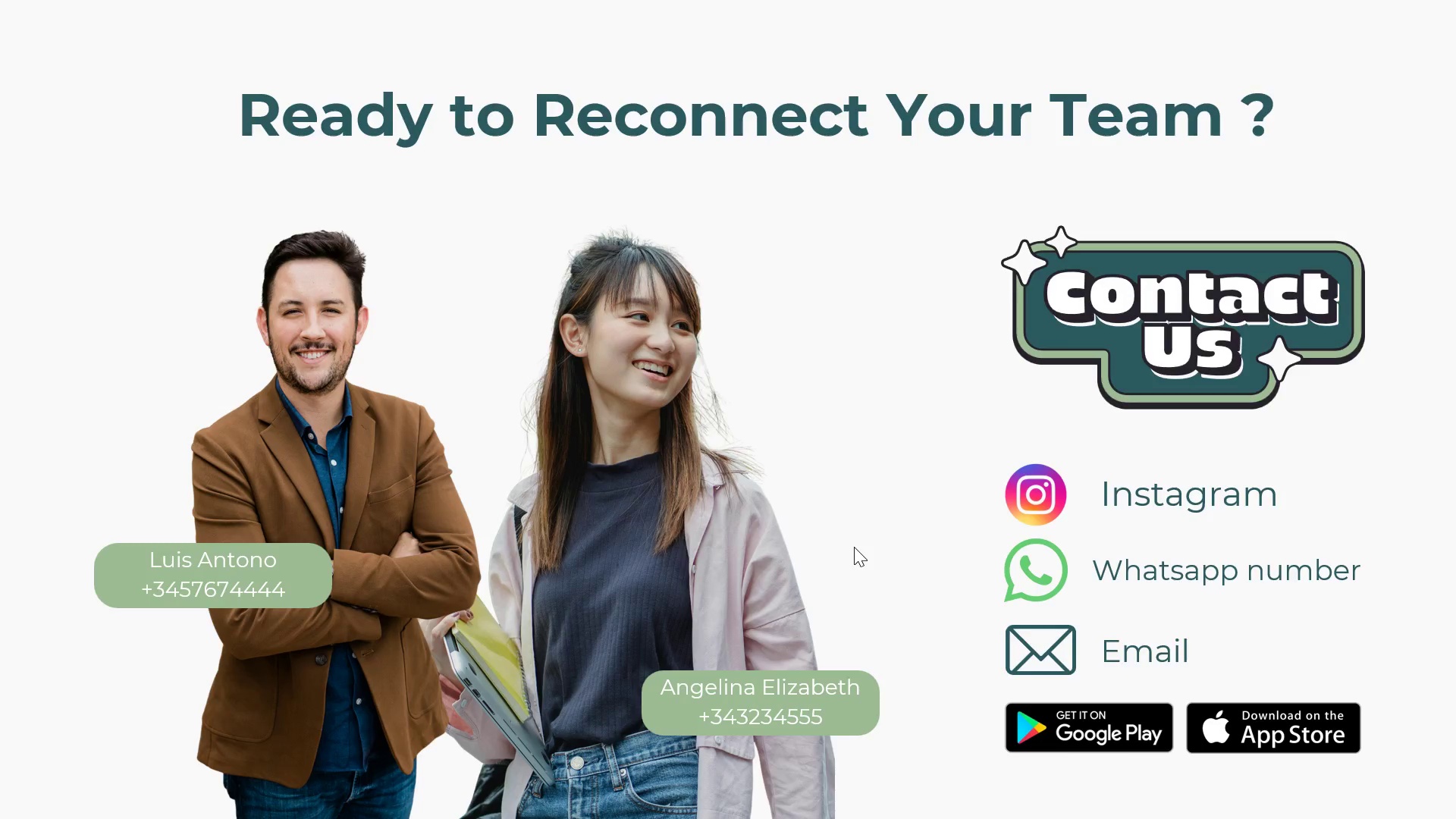 
key(Escape)
 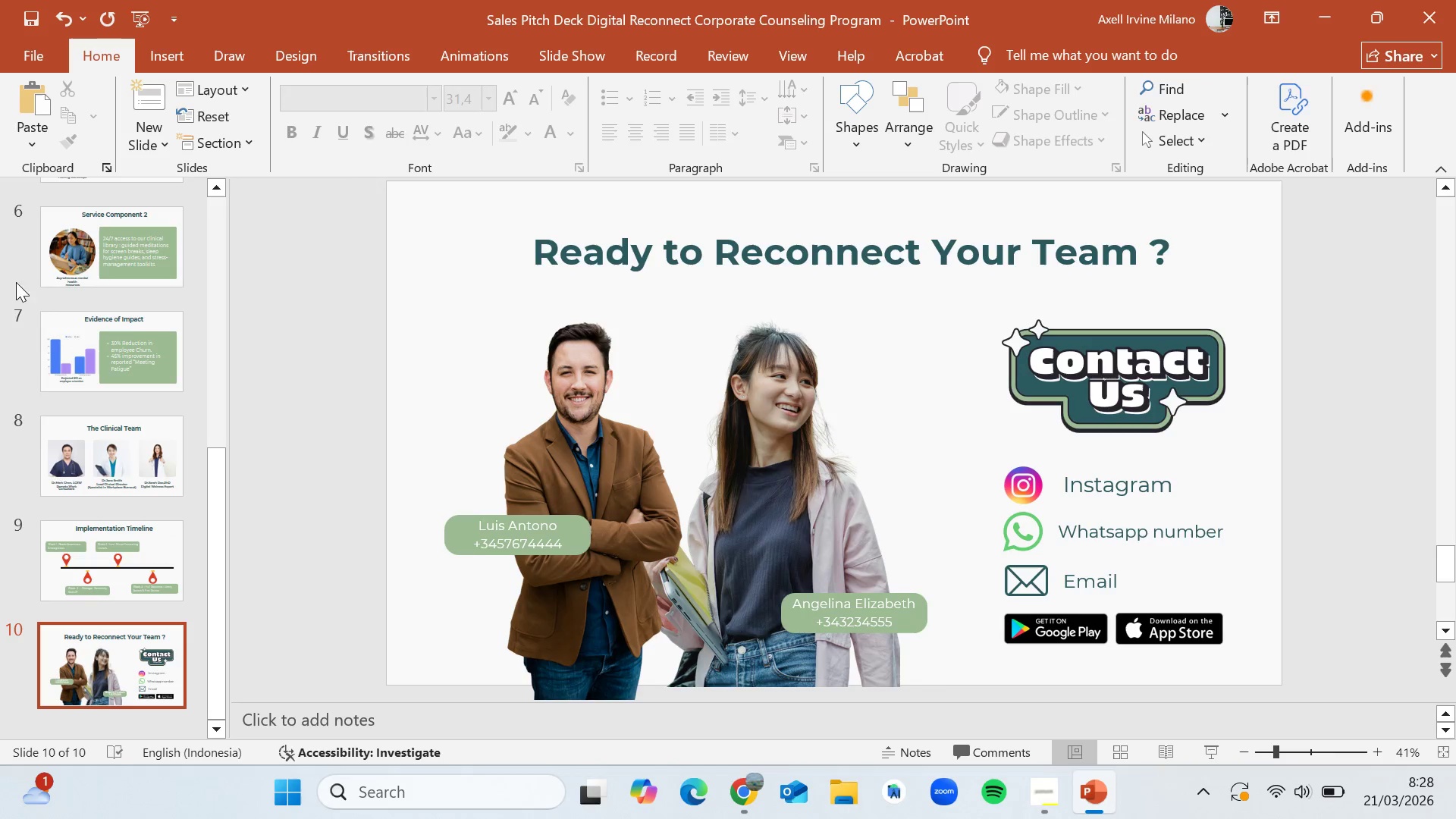 
scroll: coordinate [147, 387], scroll_direction: up, amount: 6.0
 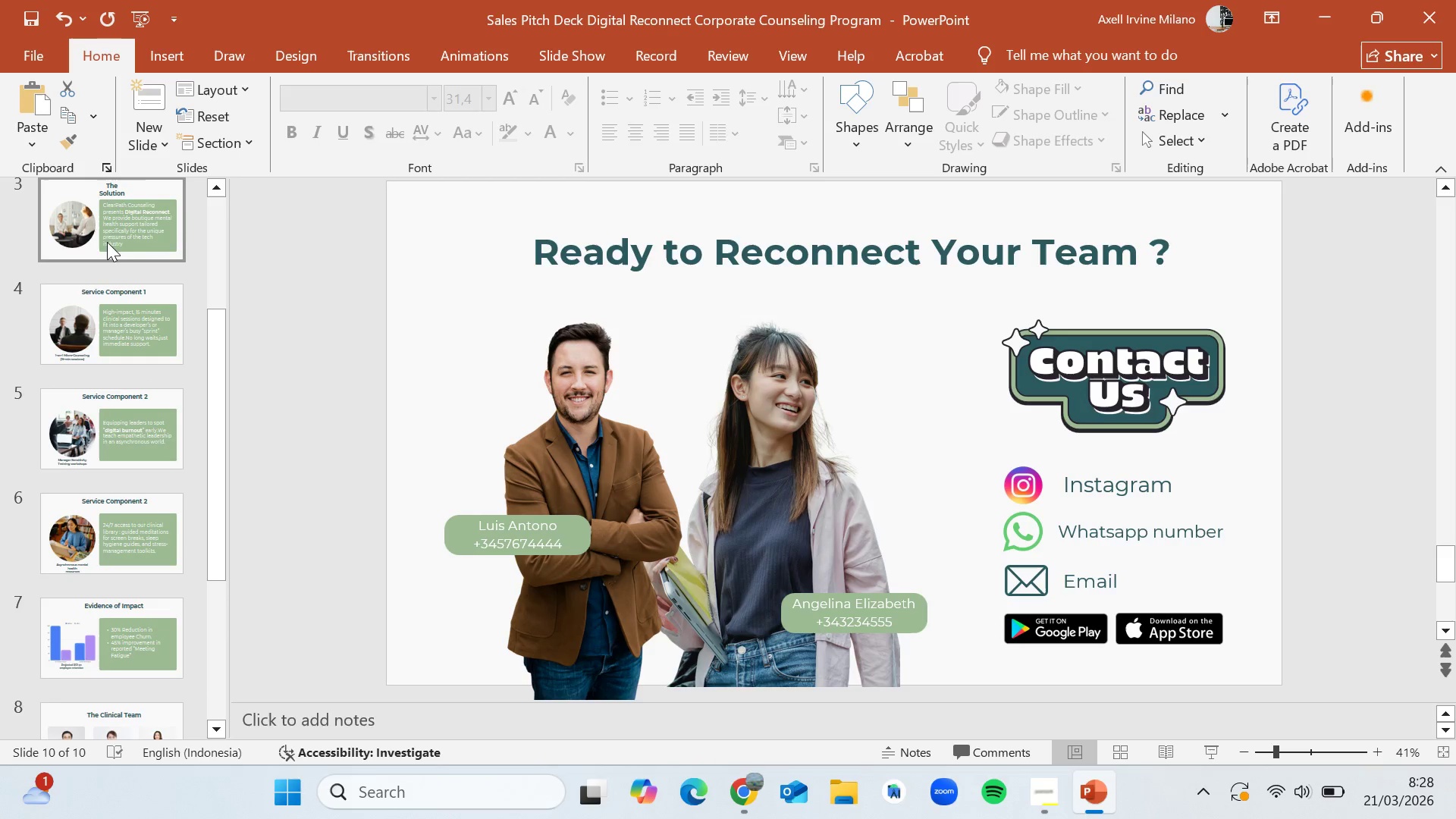 
left_click([105, 228])
 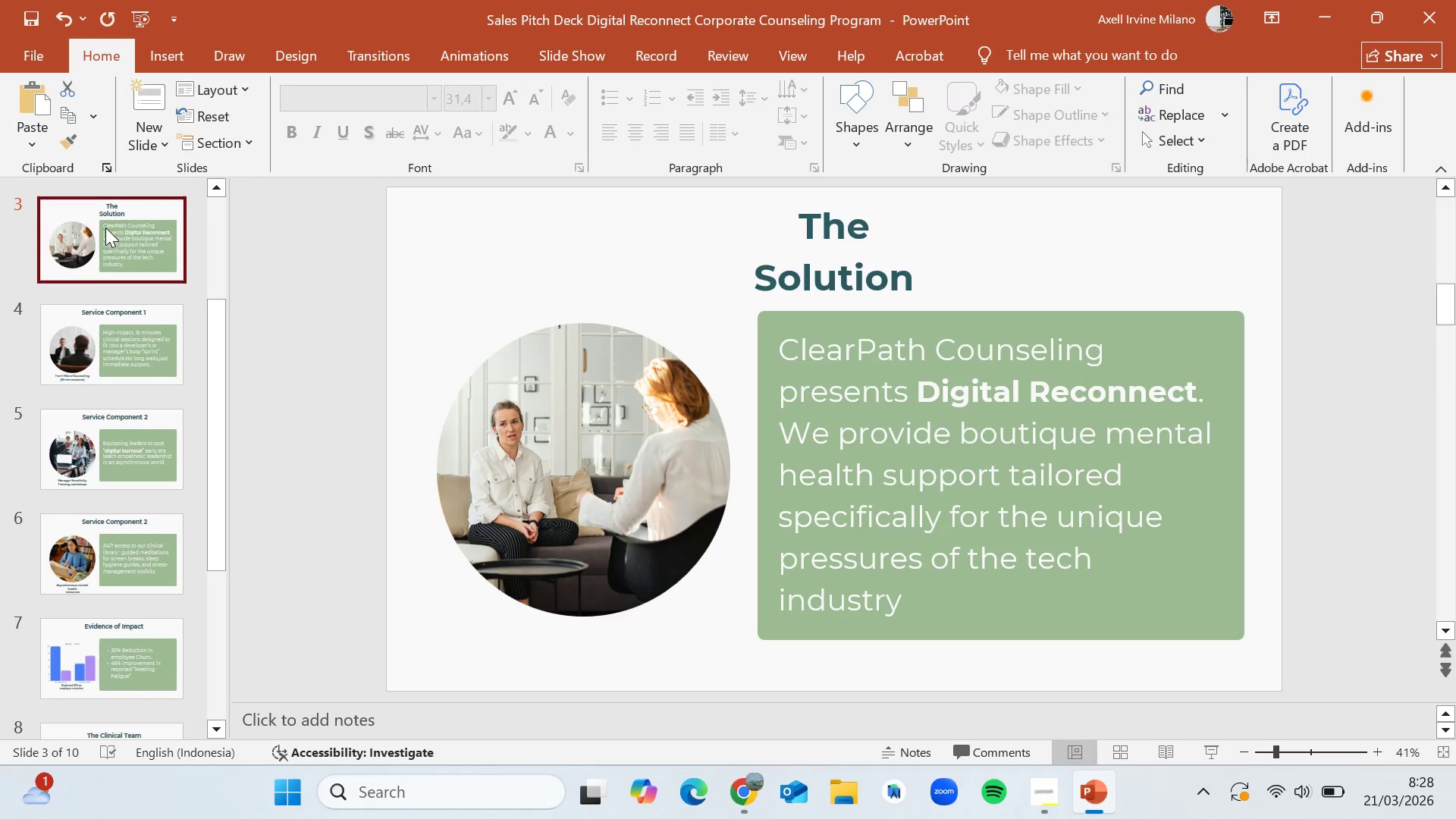 
scroll: coordinate [132, 285], scroll_direction: up, amount: 5.0
 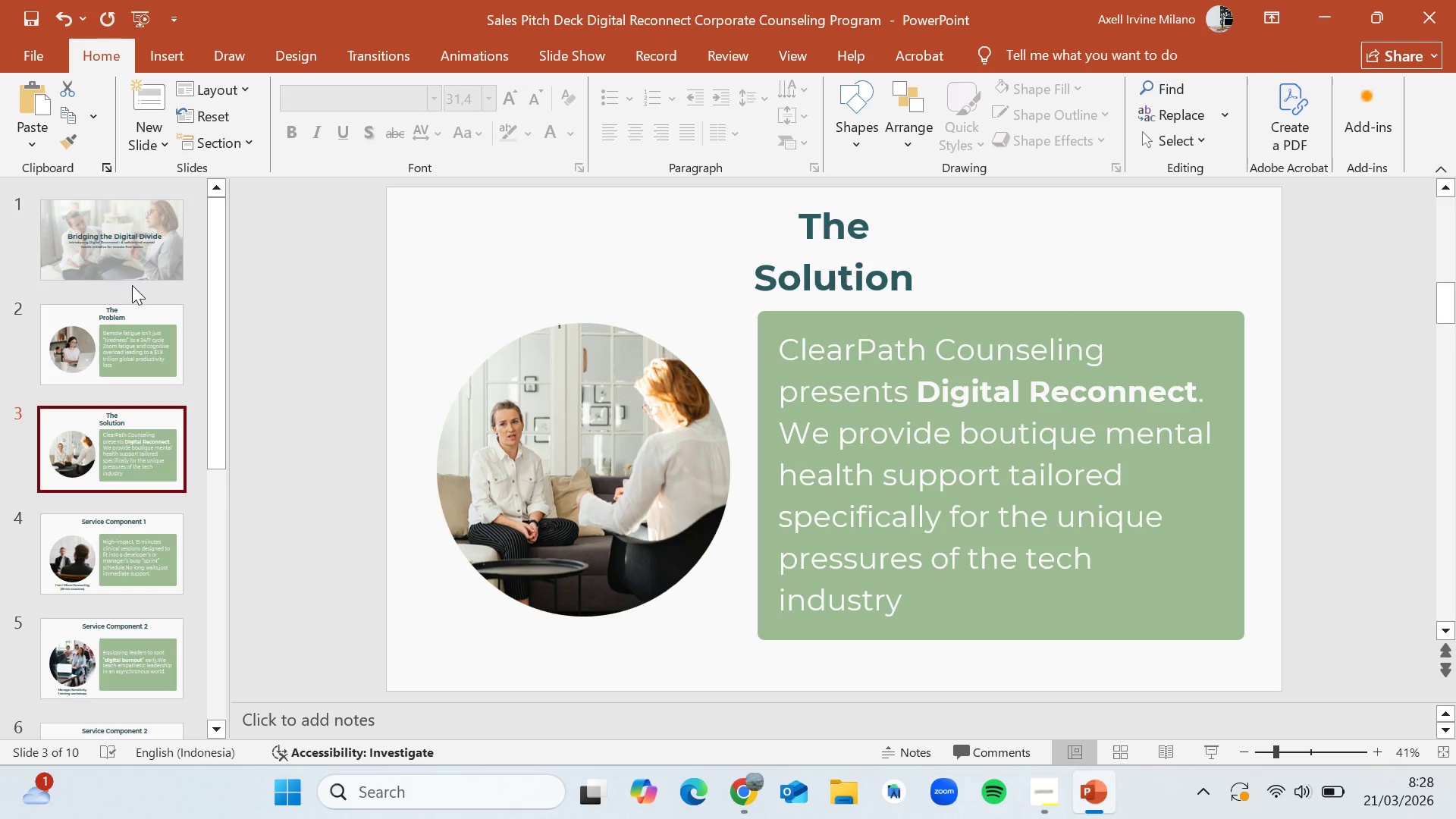 
left_click([132, 266])
 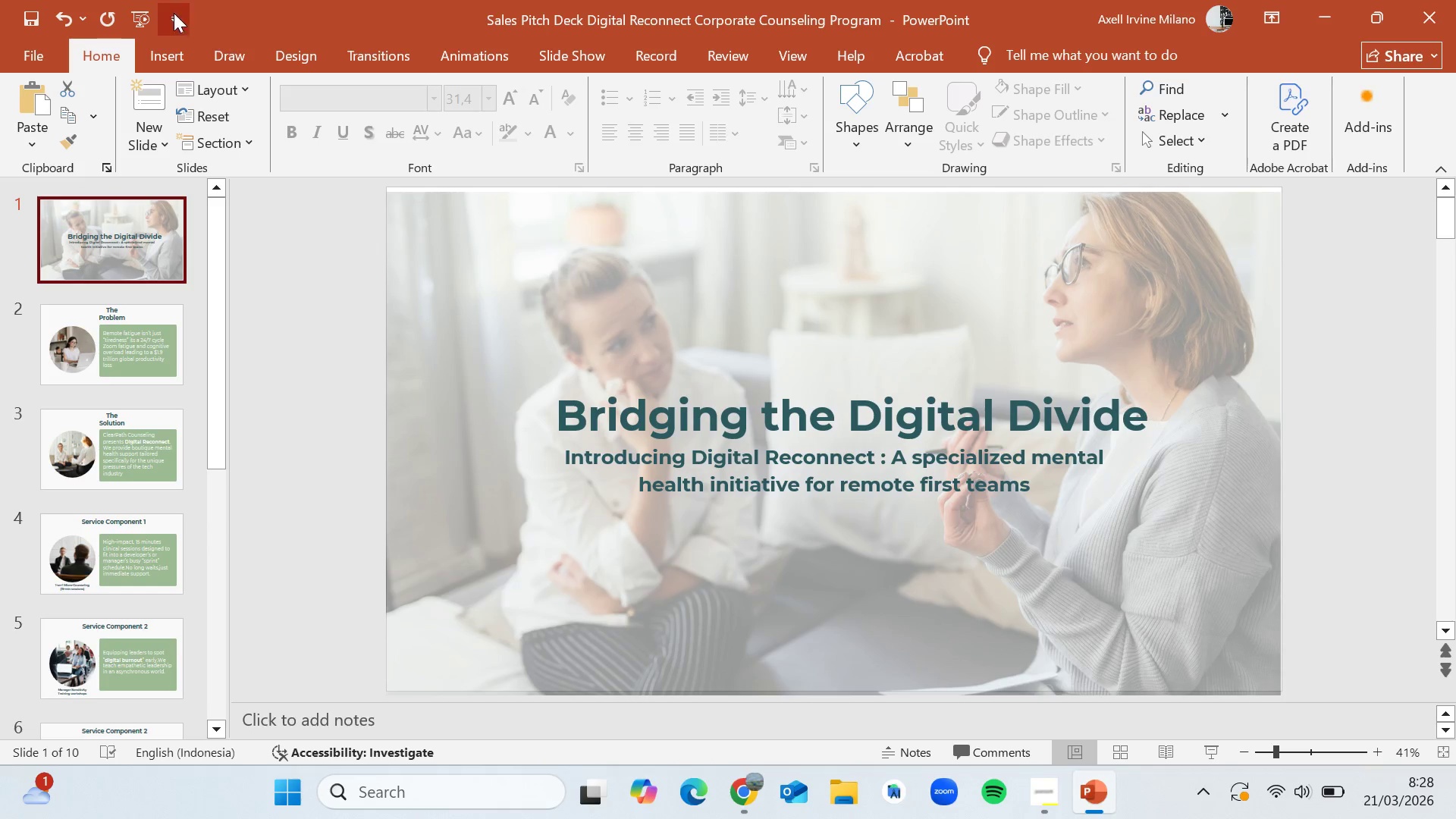 
double_click([27, 12])
 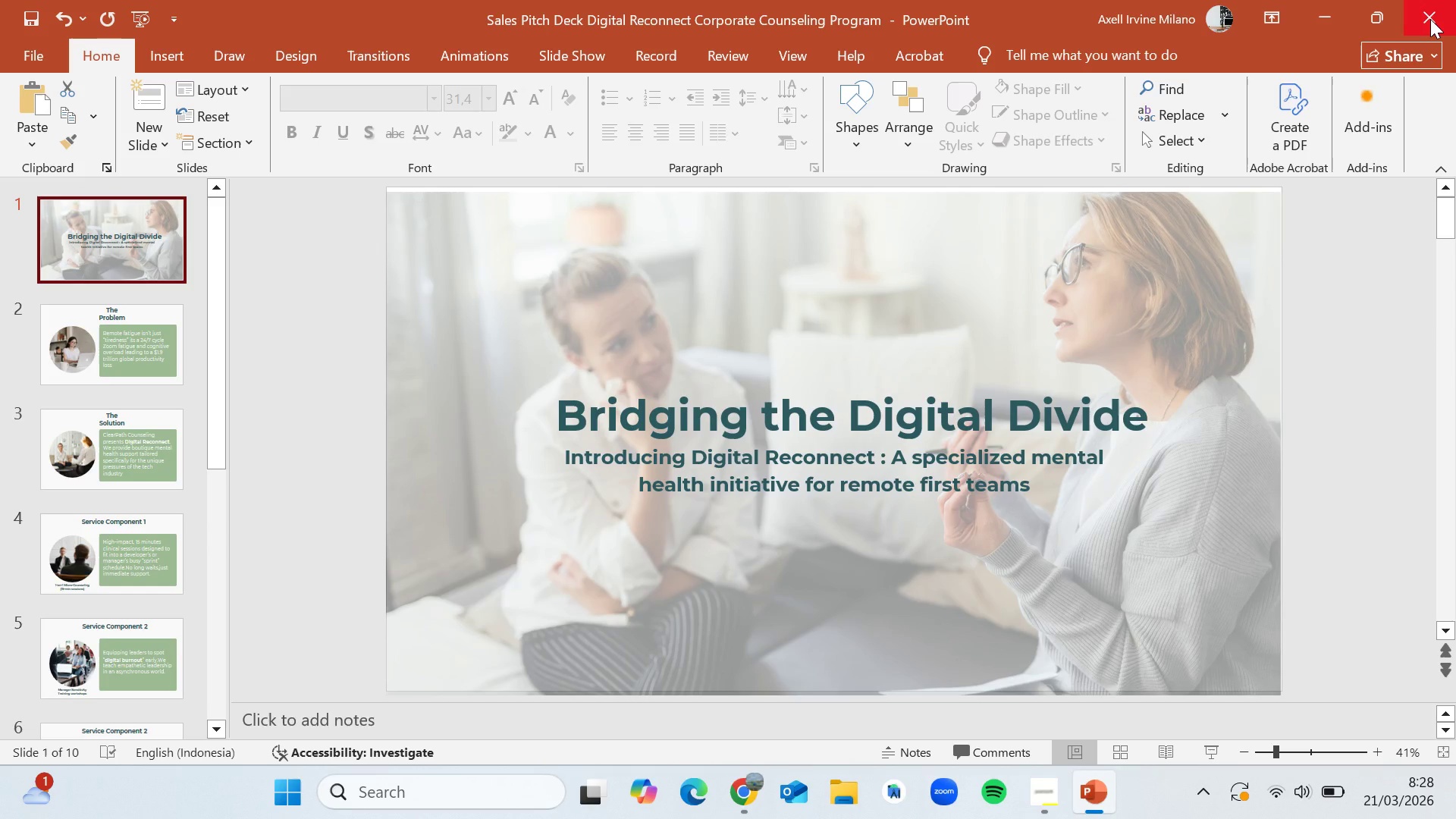 
left_click([1430, 19])